 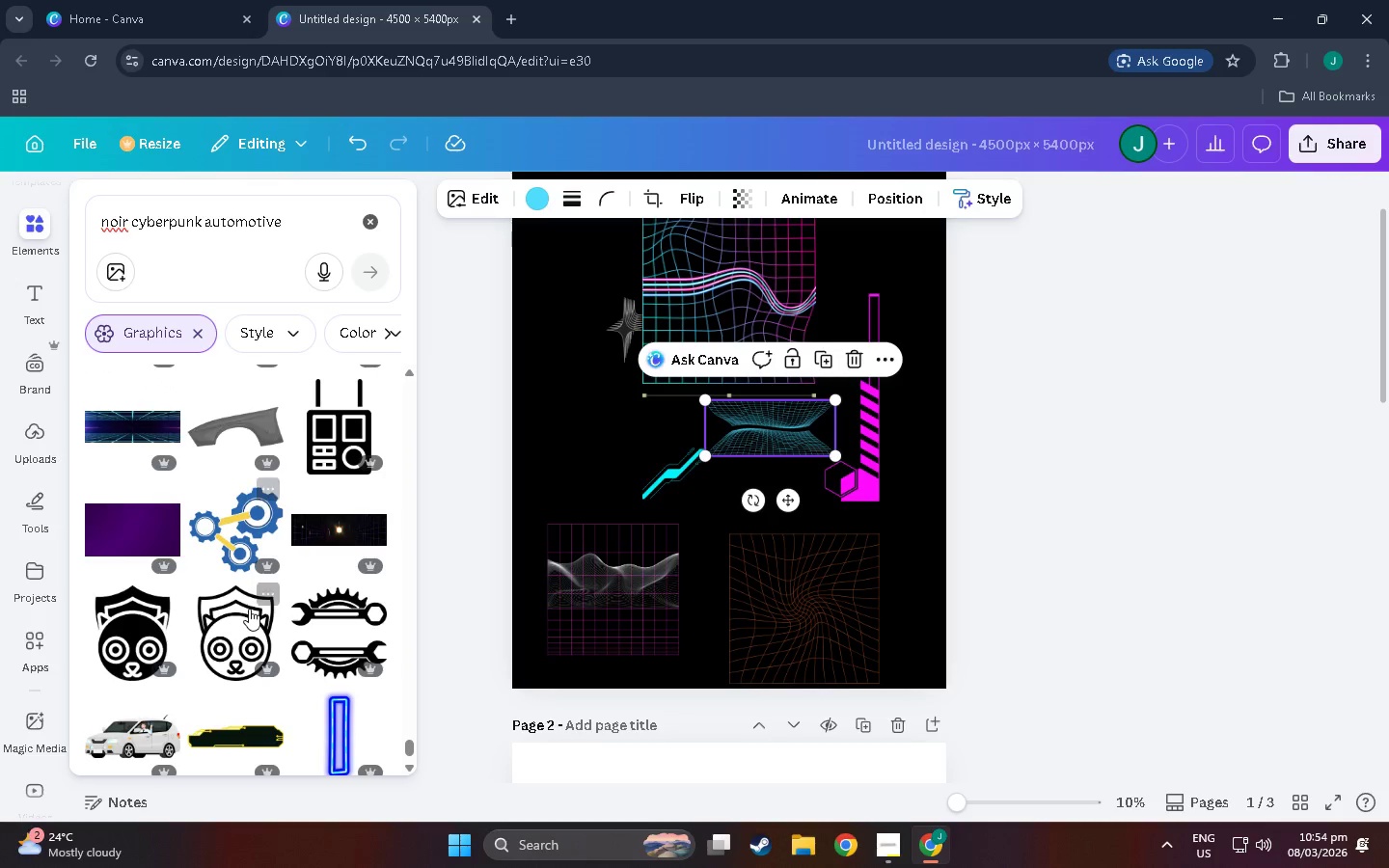 
scroll: coordinate [168, 707], scroll_direction: down, amount: 11.0
 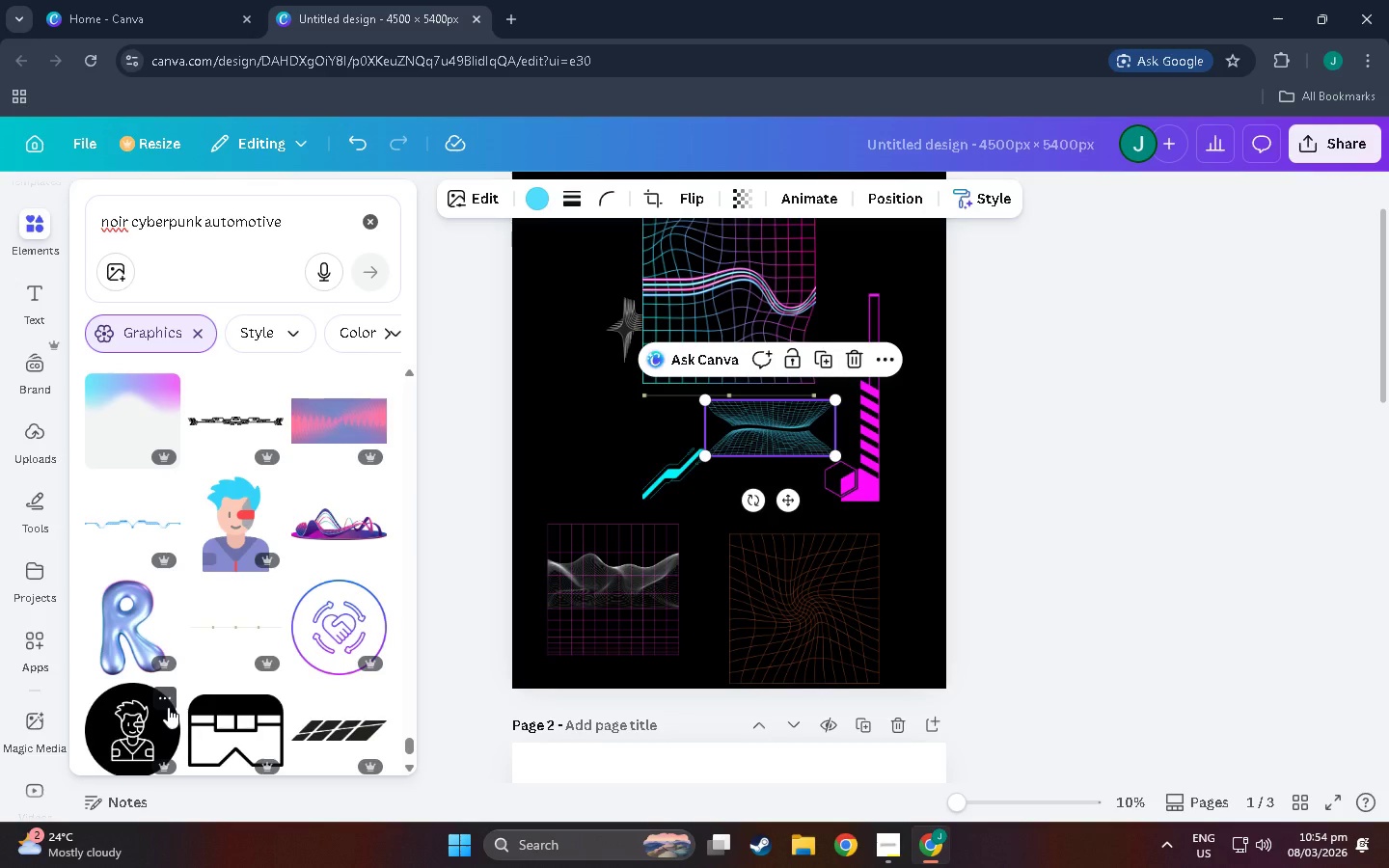 
scroll: coordinate [168, 643], scroll_direction: down, amount: 9.0
 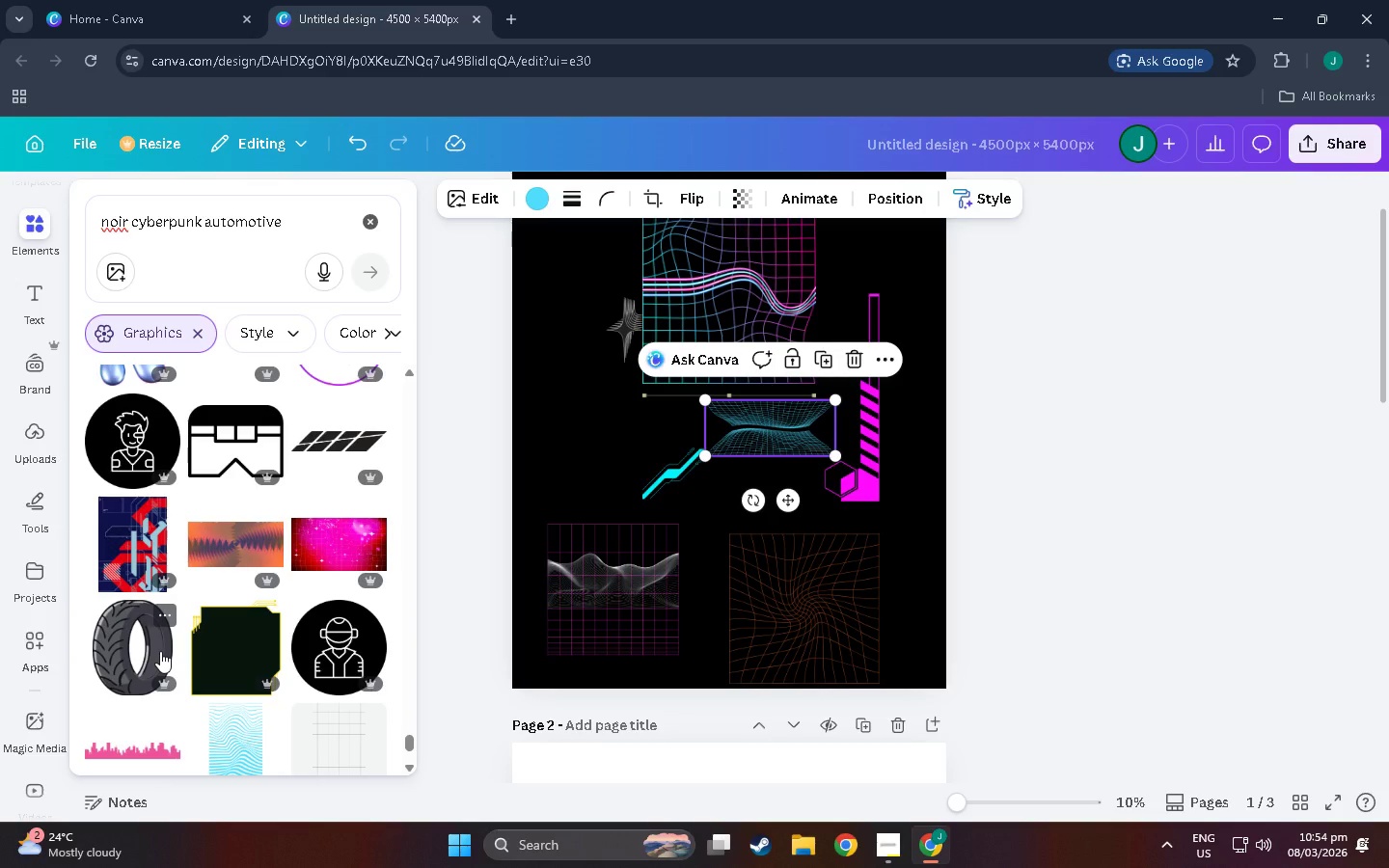 
wait(5.32)
 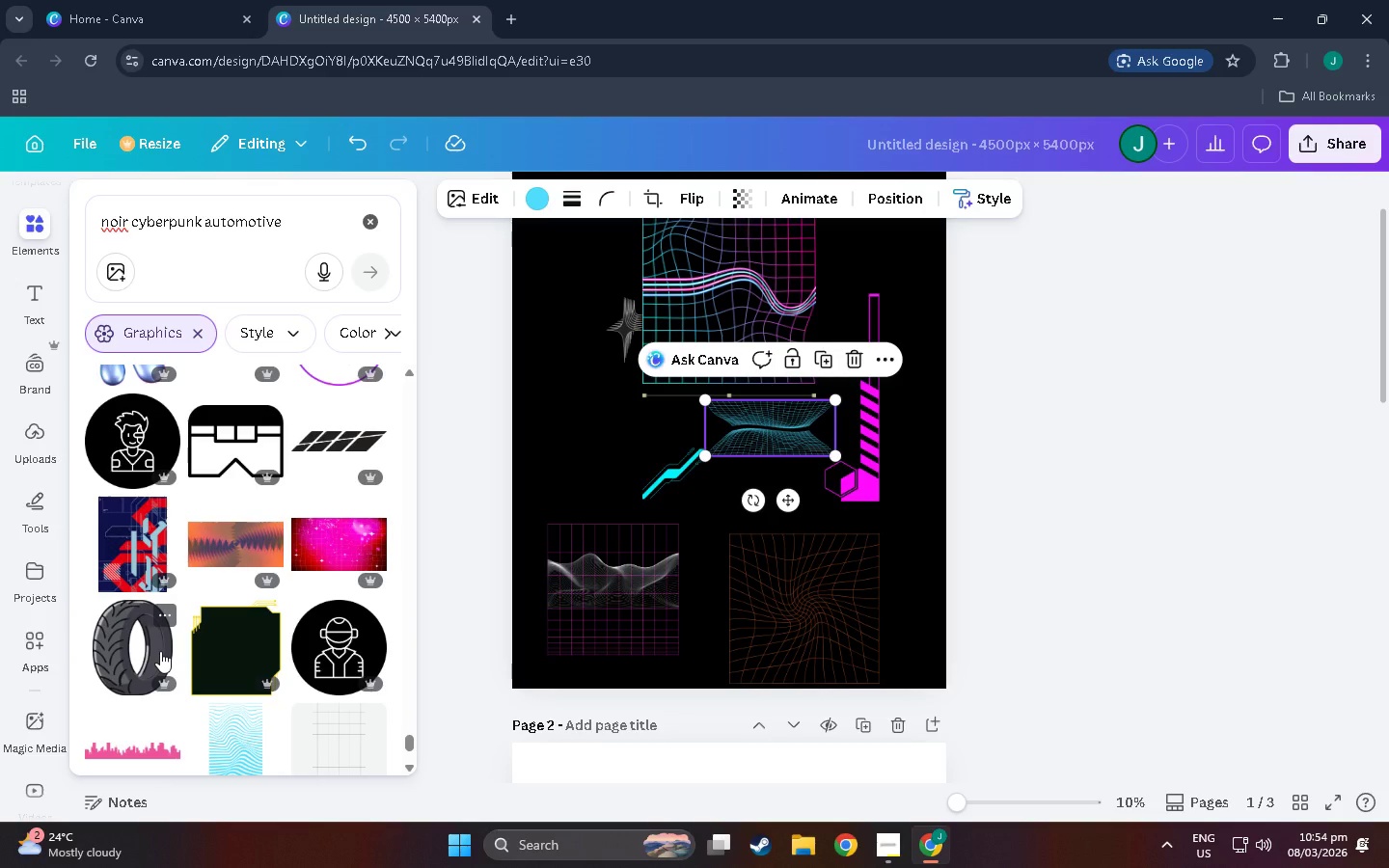 
scroll: coordinate [232, 512], scroll_direction: down, amount: 51.0
 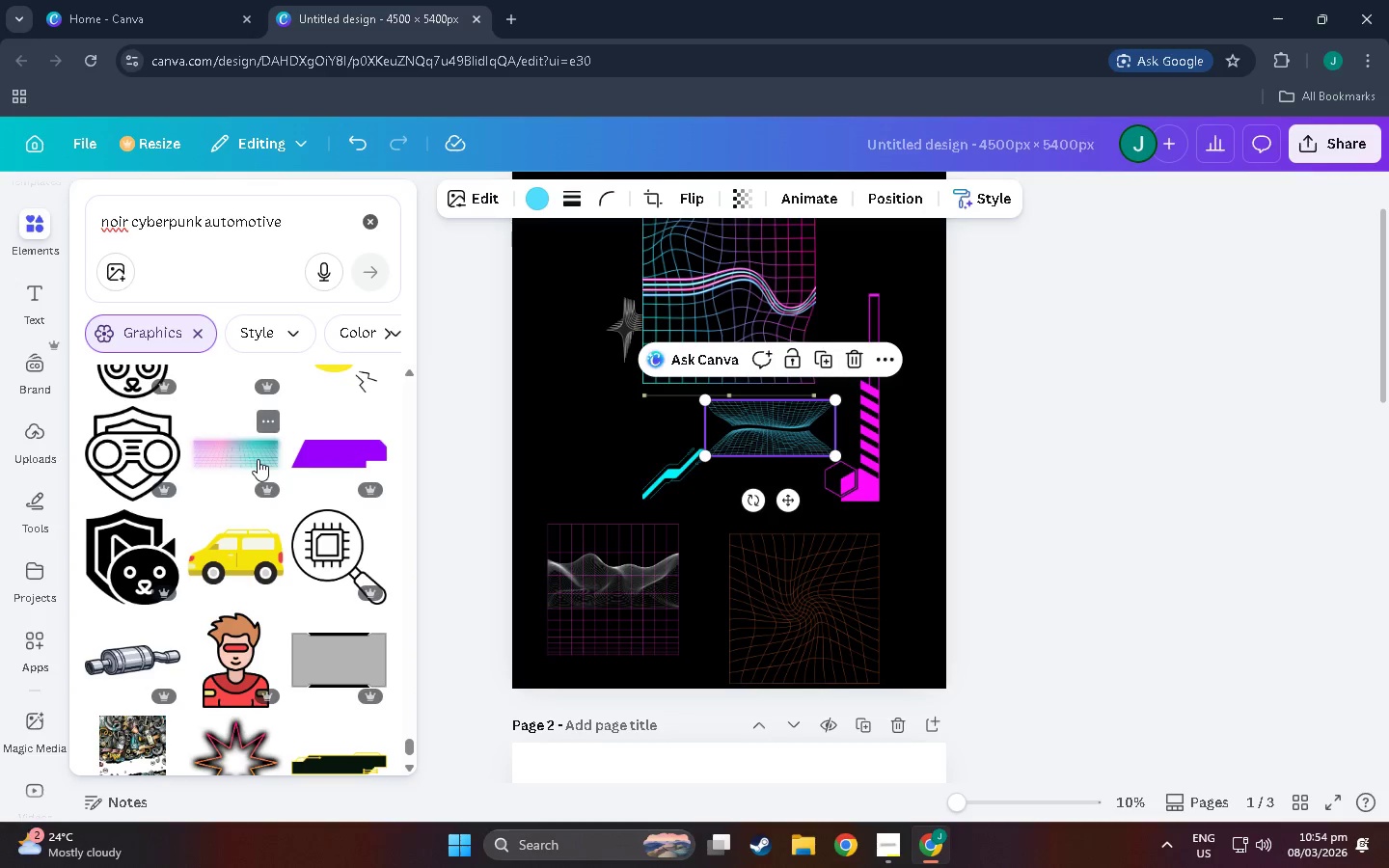 
scroll: coordinate [226, 584], scroll_direction: down, amount: 48.0
 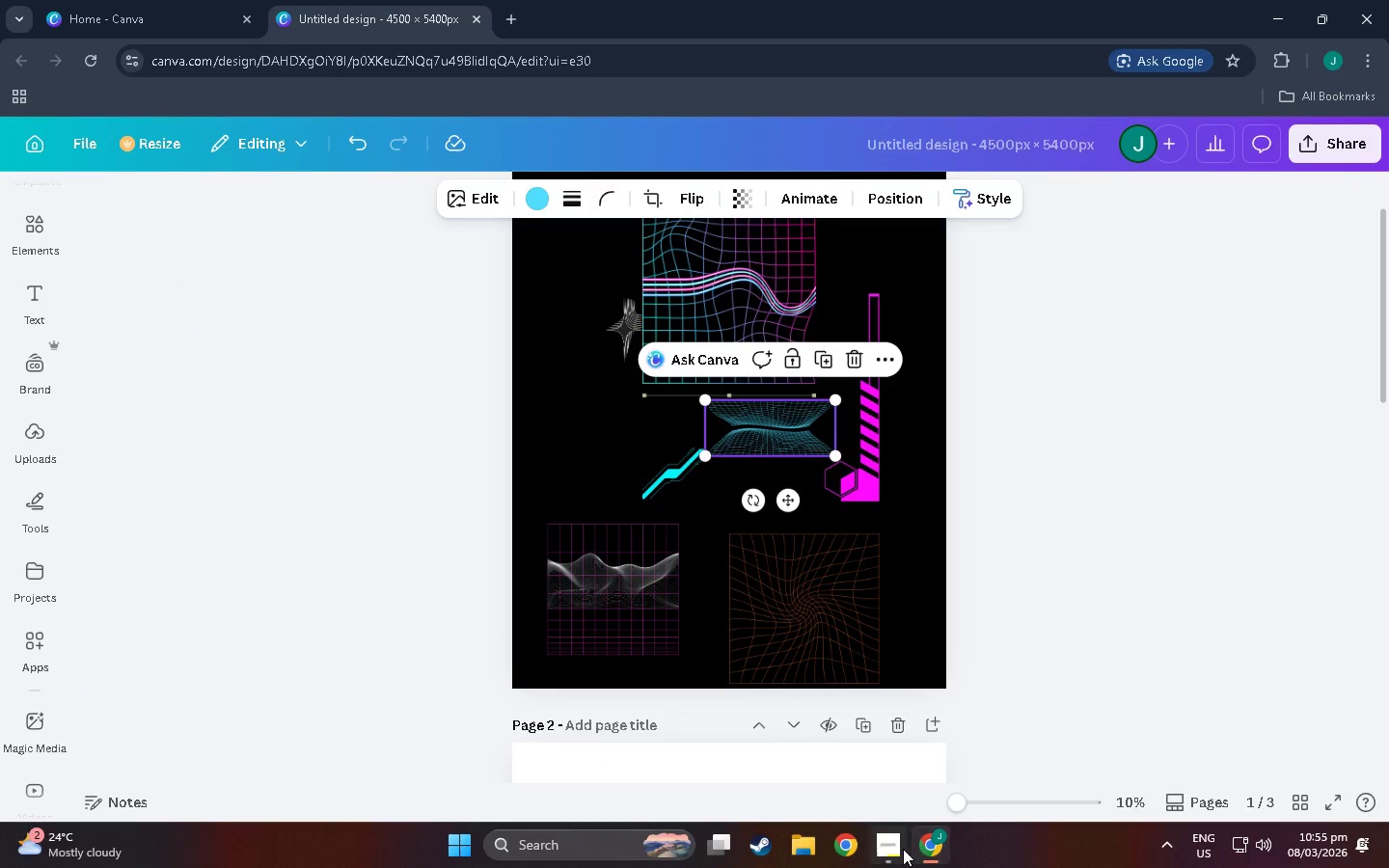 
left_click([903, 849])